 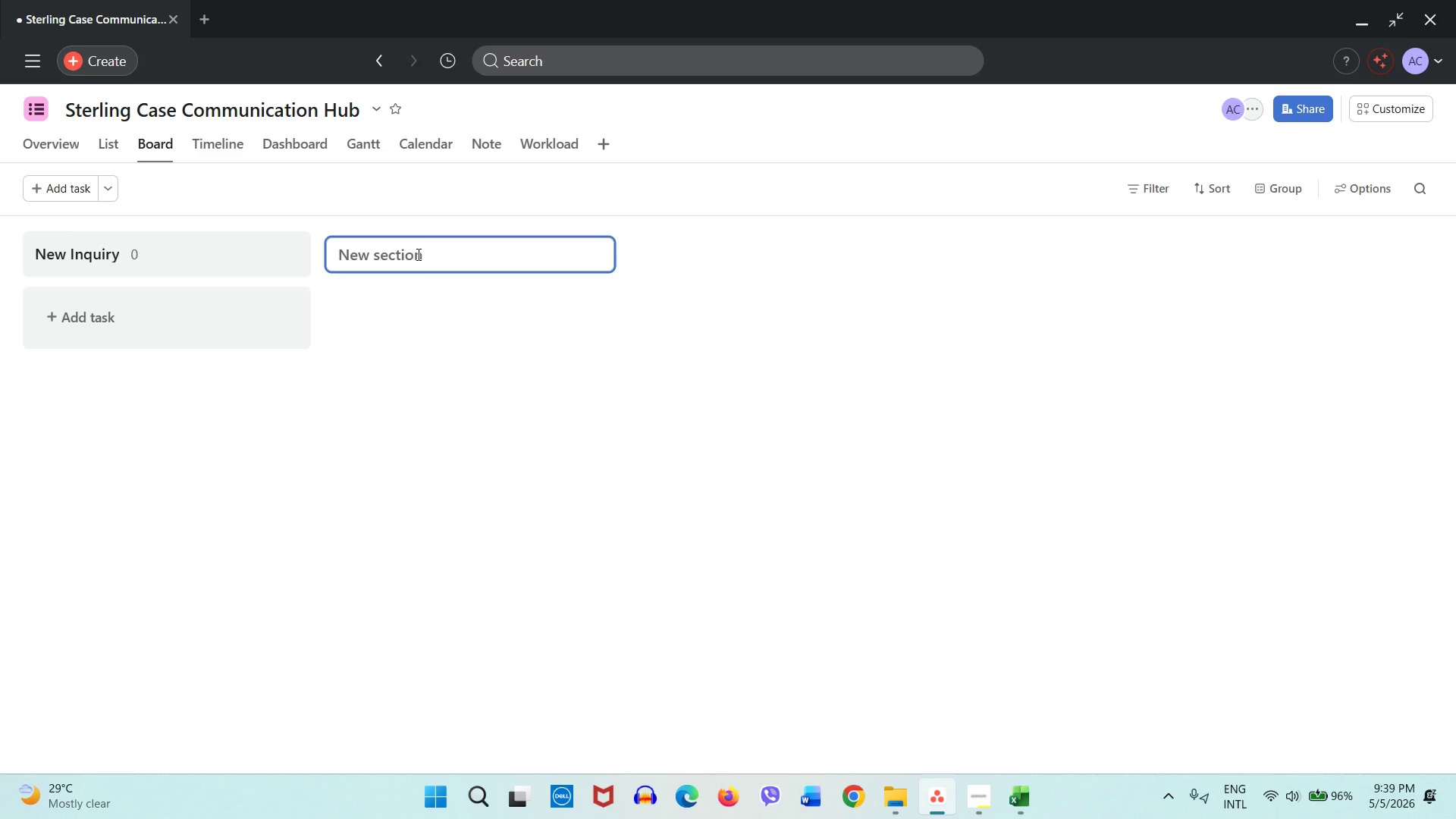 
type(Discovery)
key(Tab)
 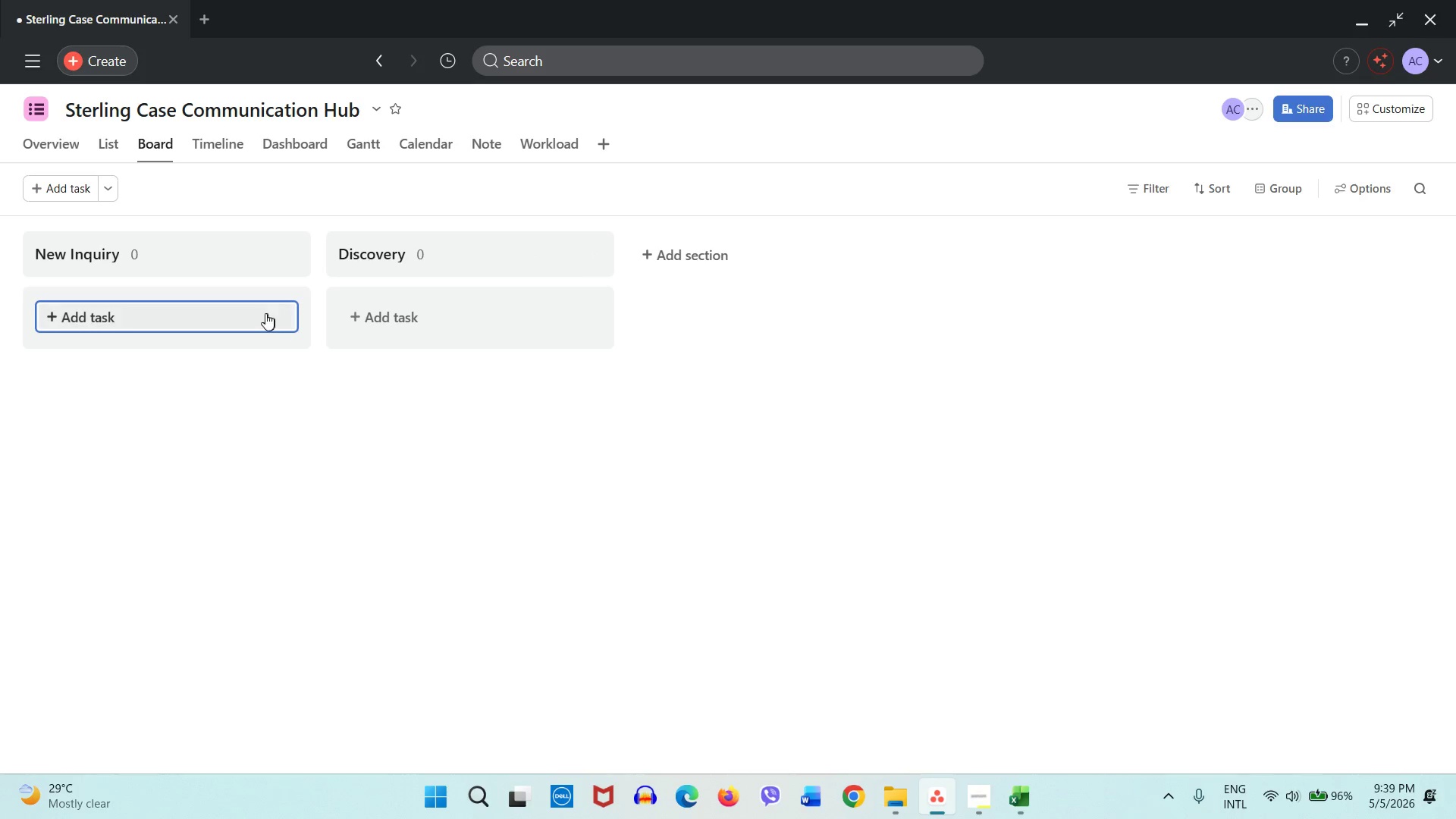 
left_click([246, 340])
 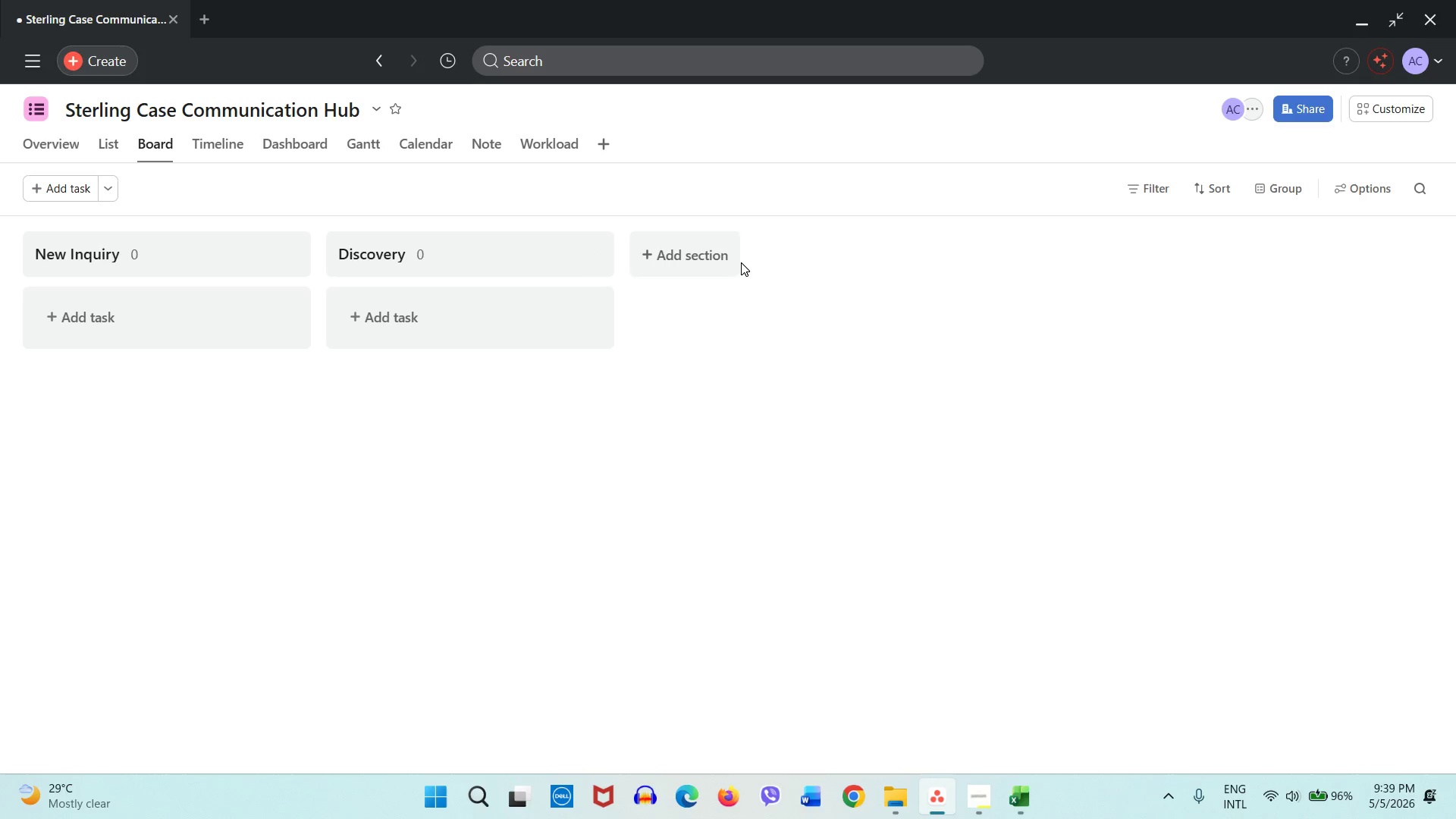 
left_click([741, 262])
 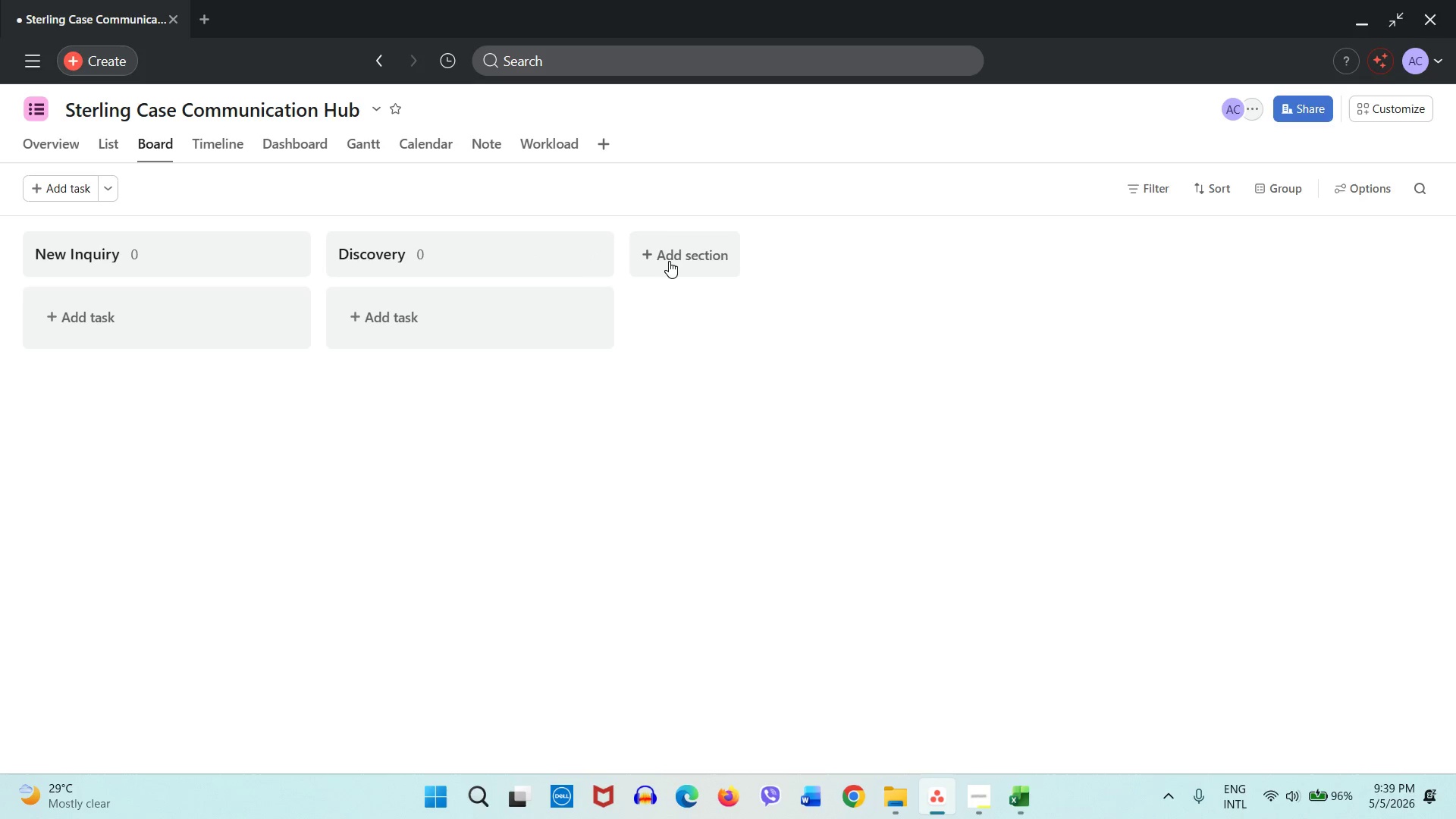 
left_click([669, 261])
 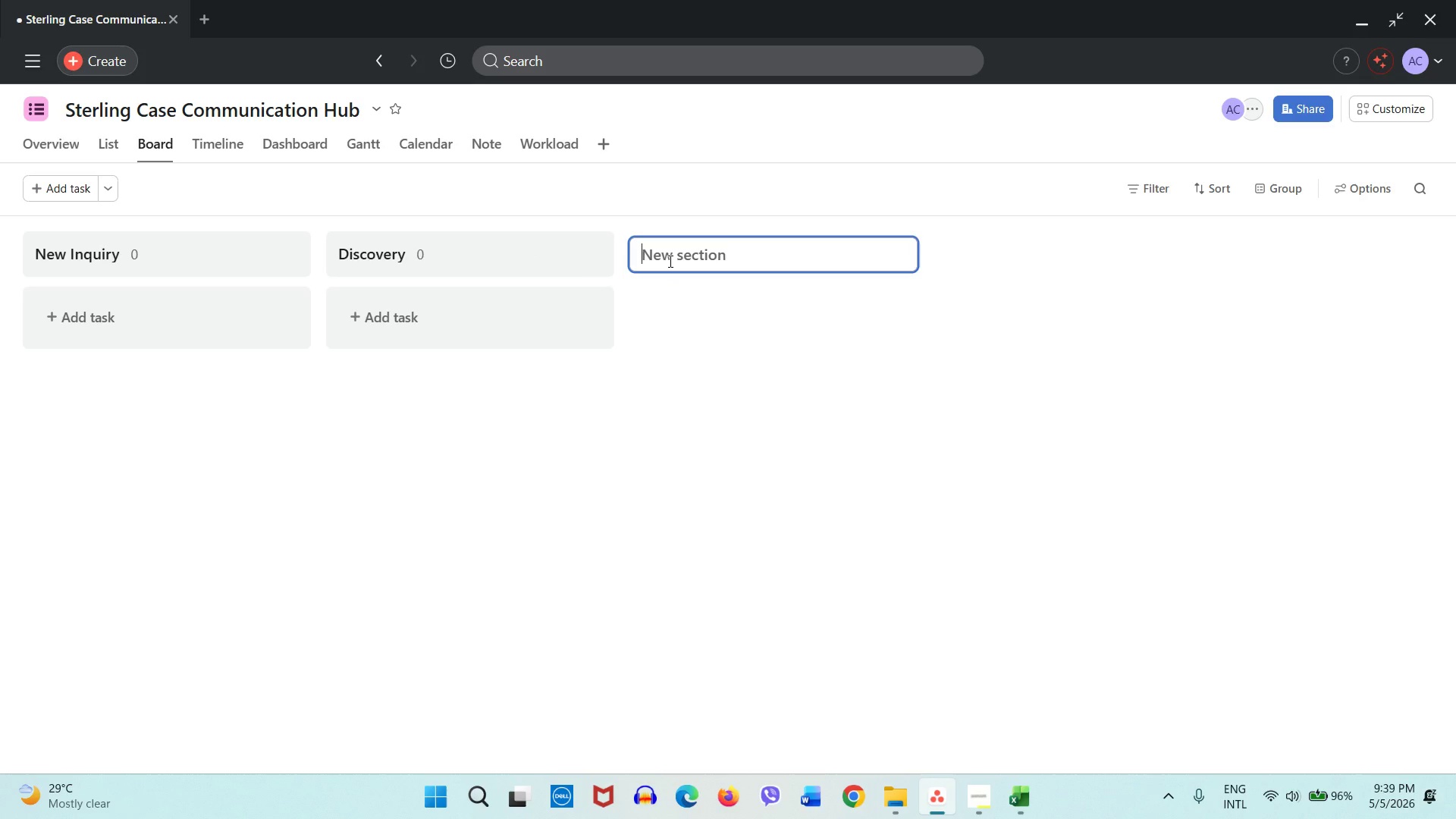 
type(Document Pe)
key(Backspace)
type(reperation)
 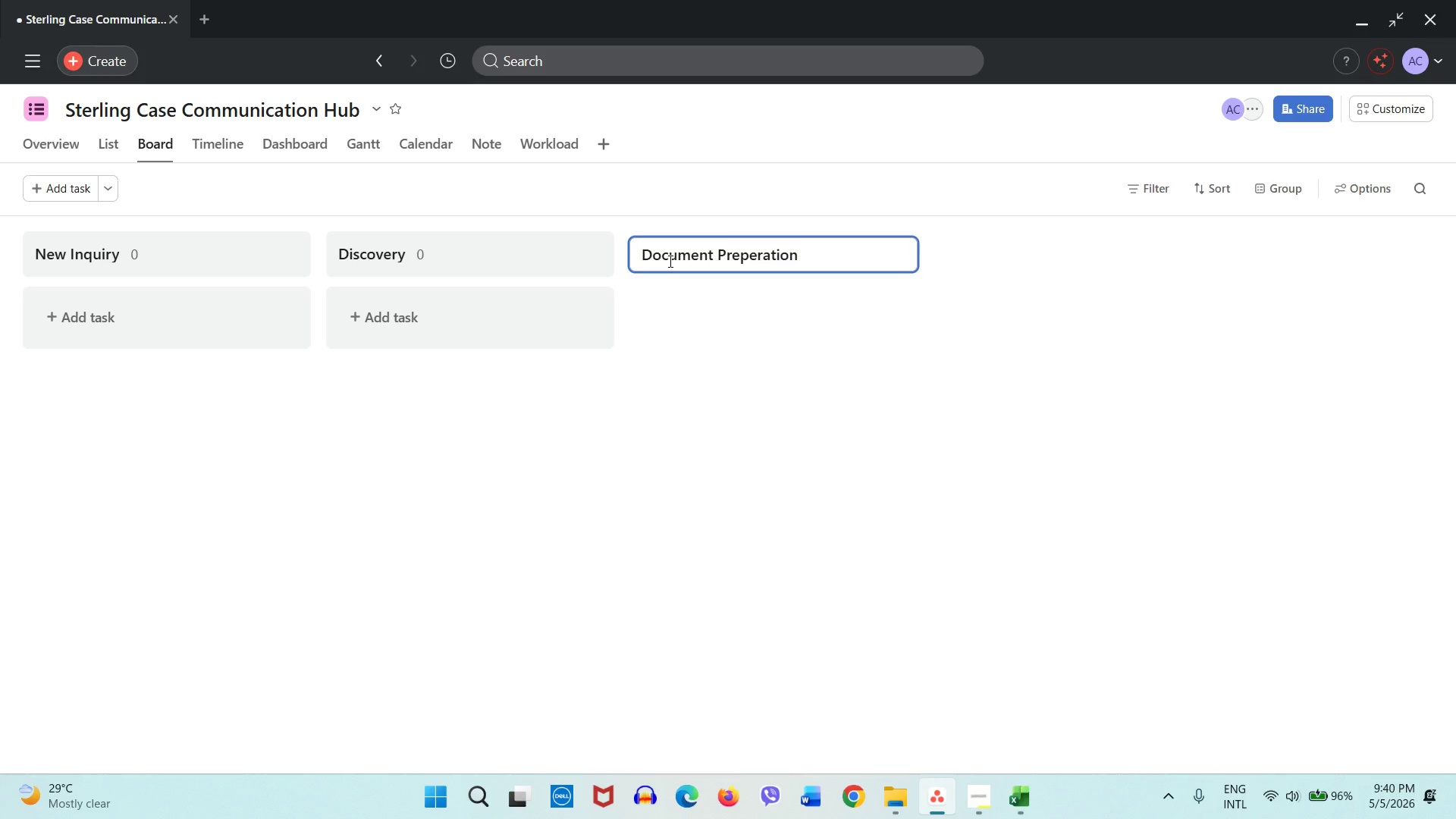 
key(Enter)
 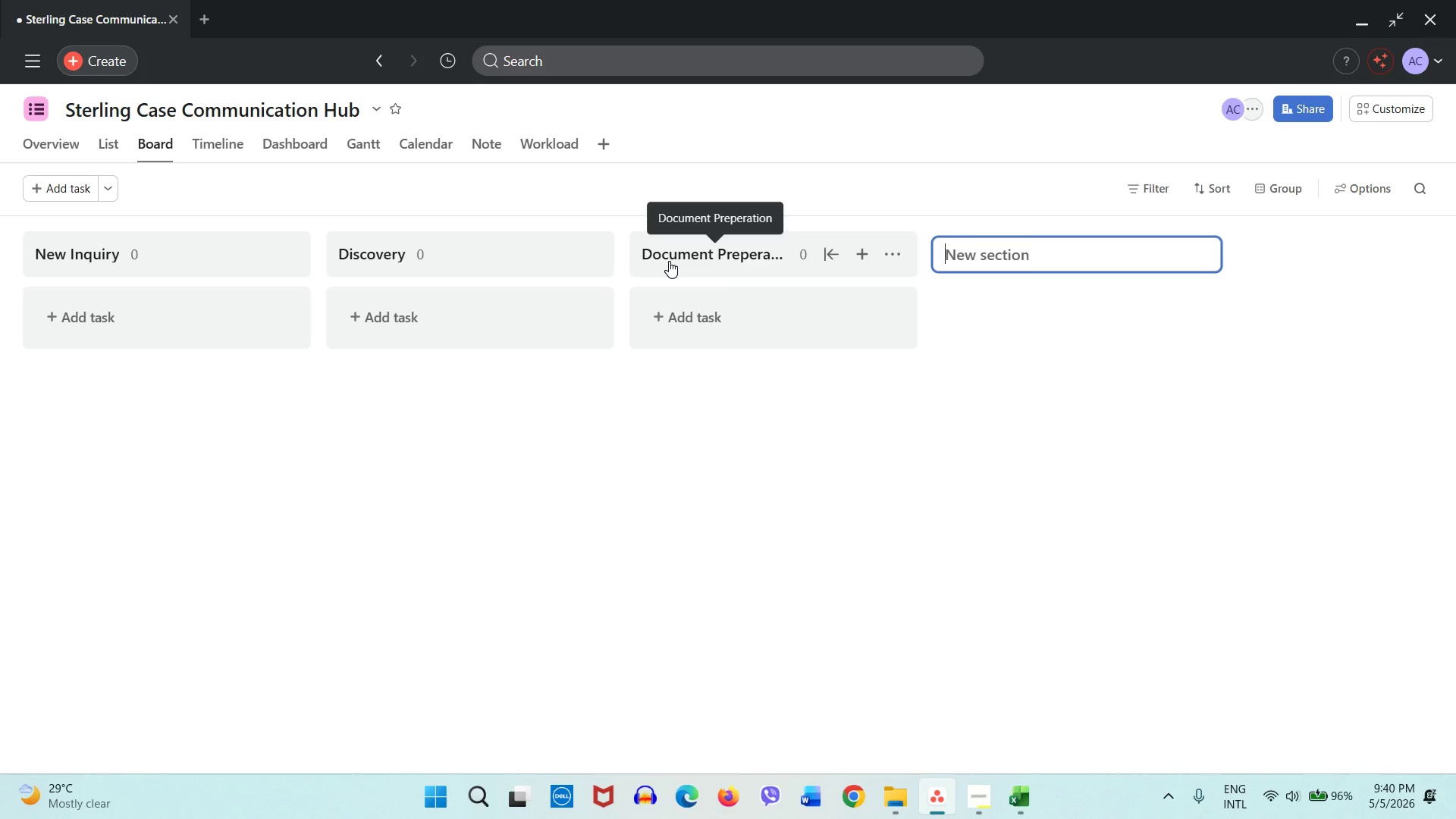 
type(Client Review)
 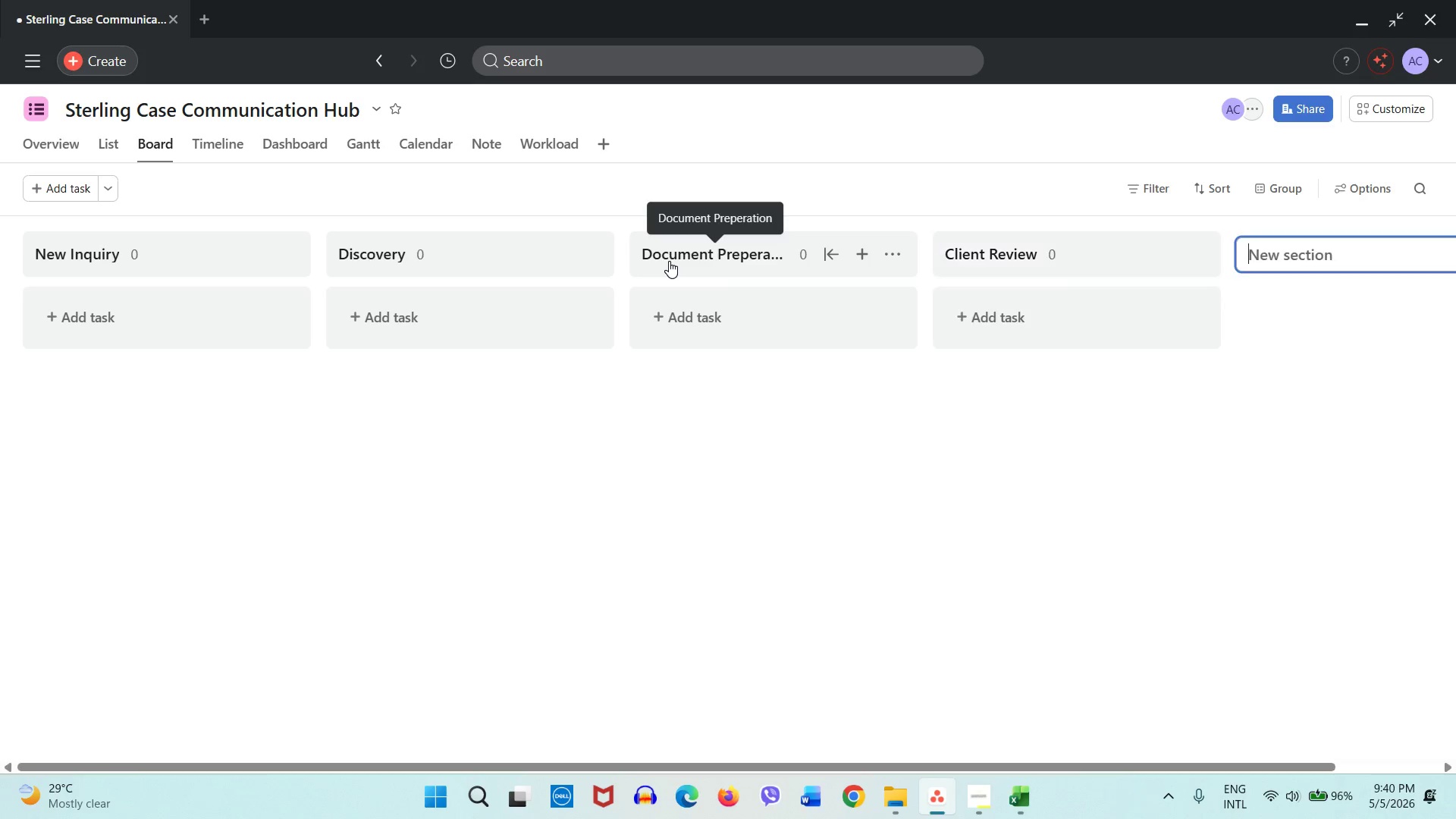 
key(Enter)
 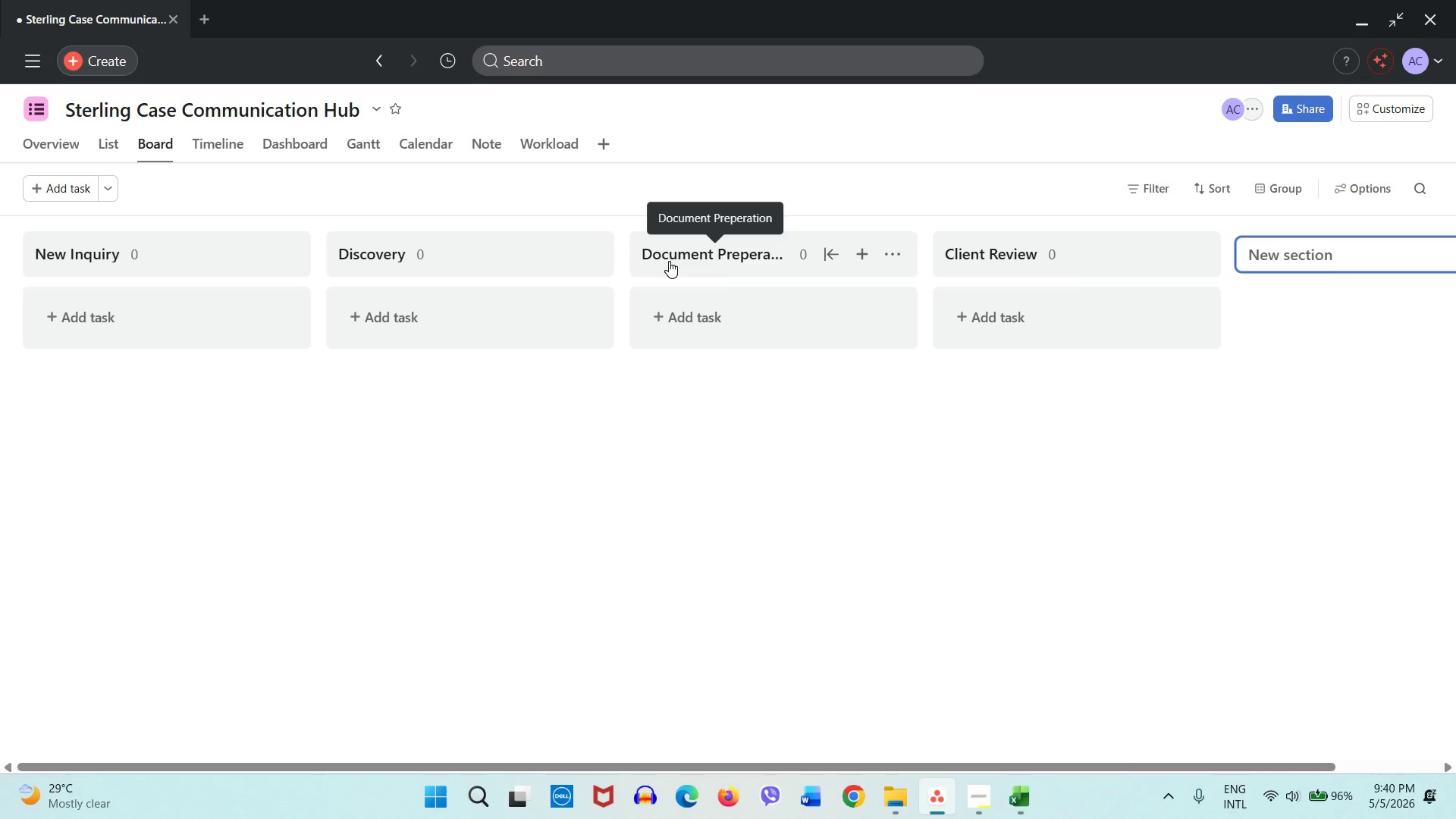 
type(Court Filing)
 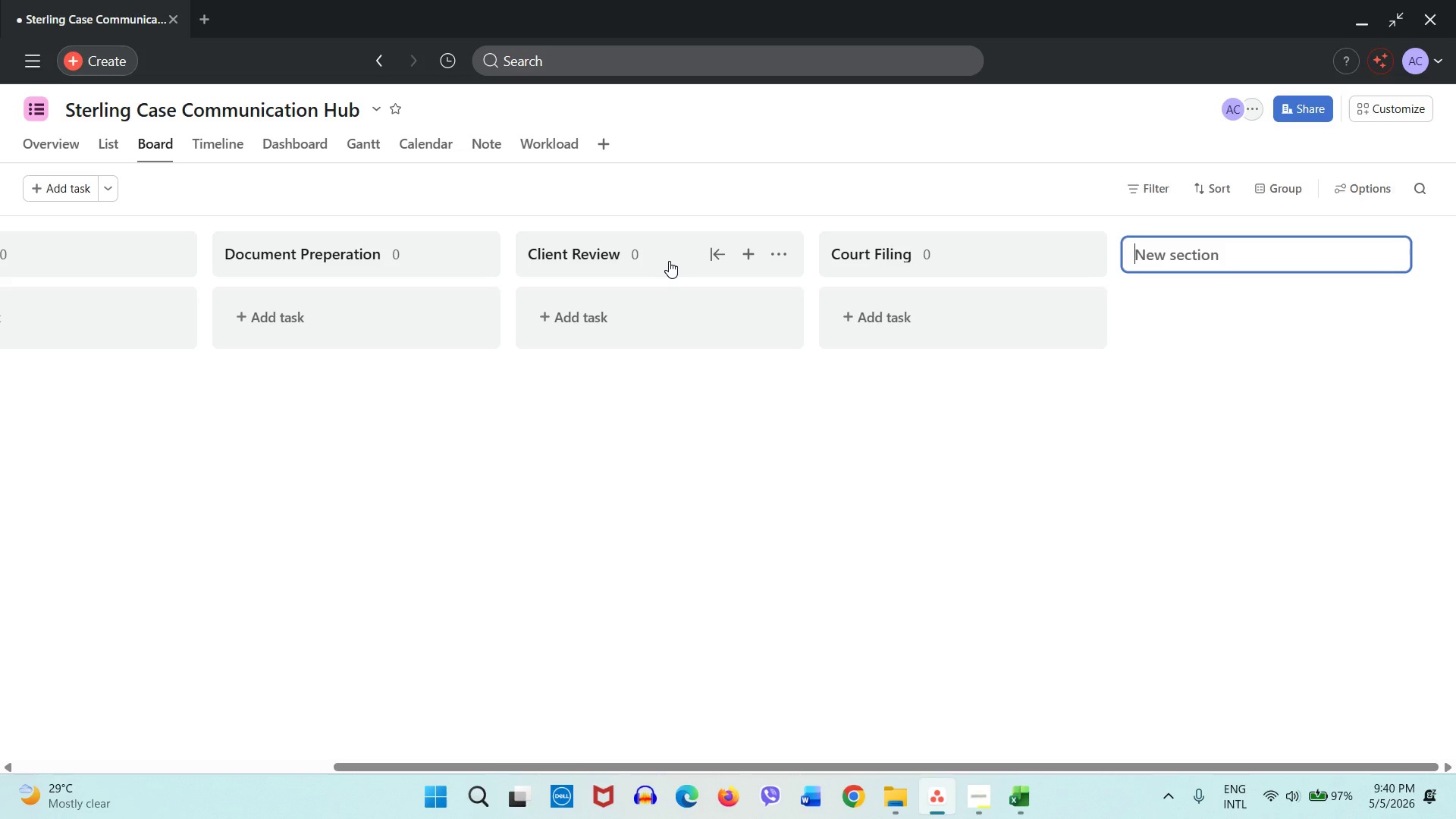 
 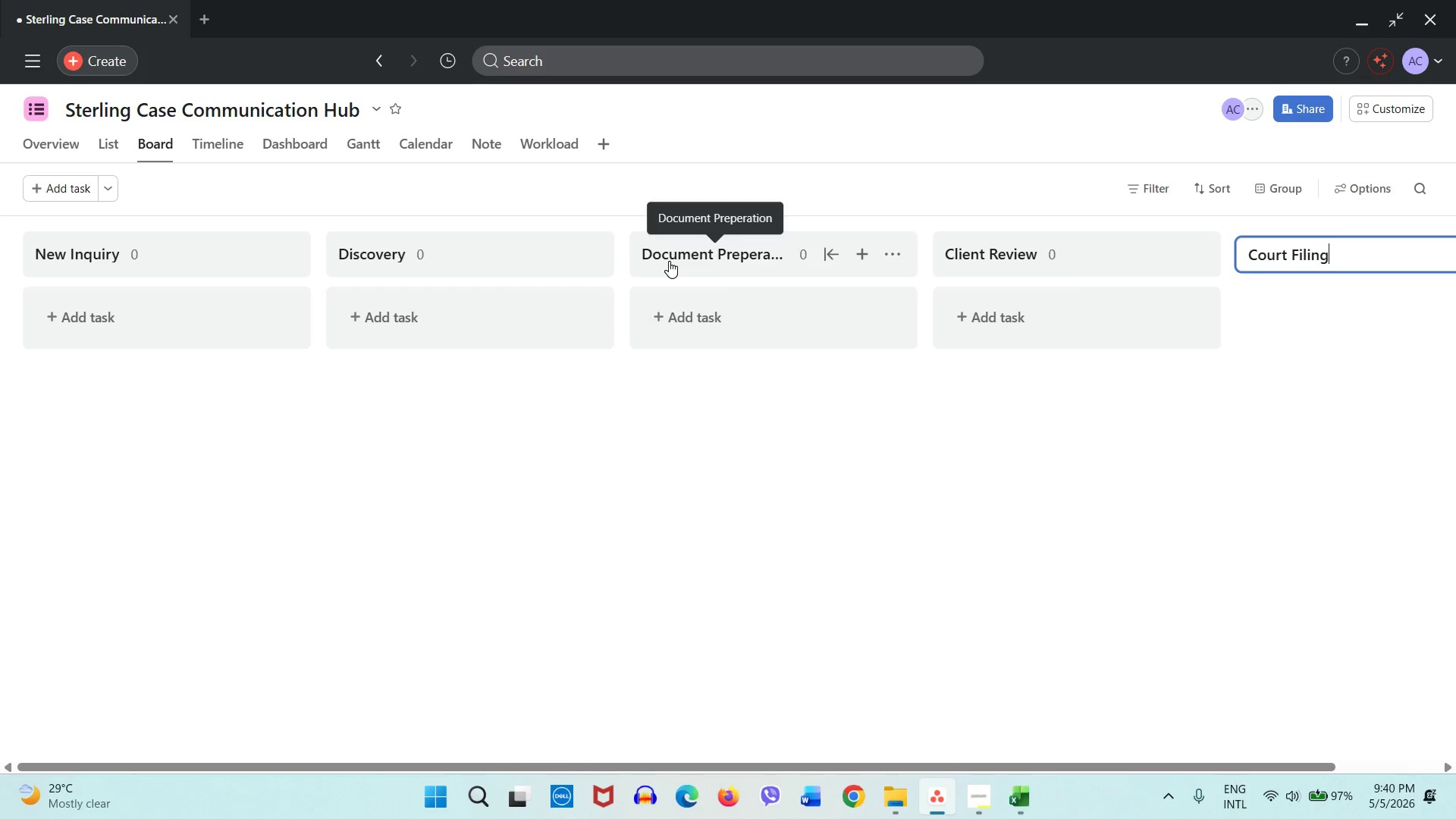 
key(Enter)
 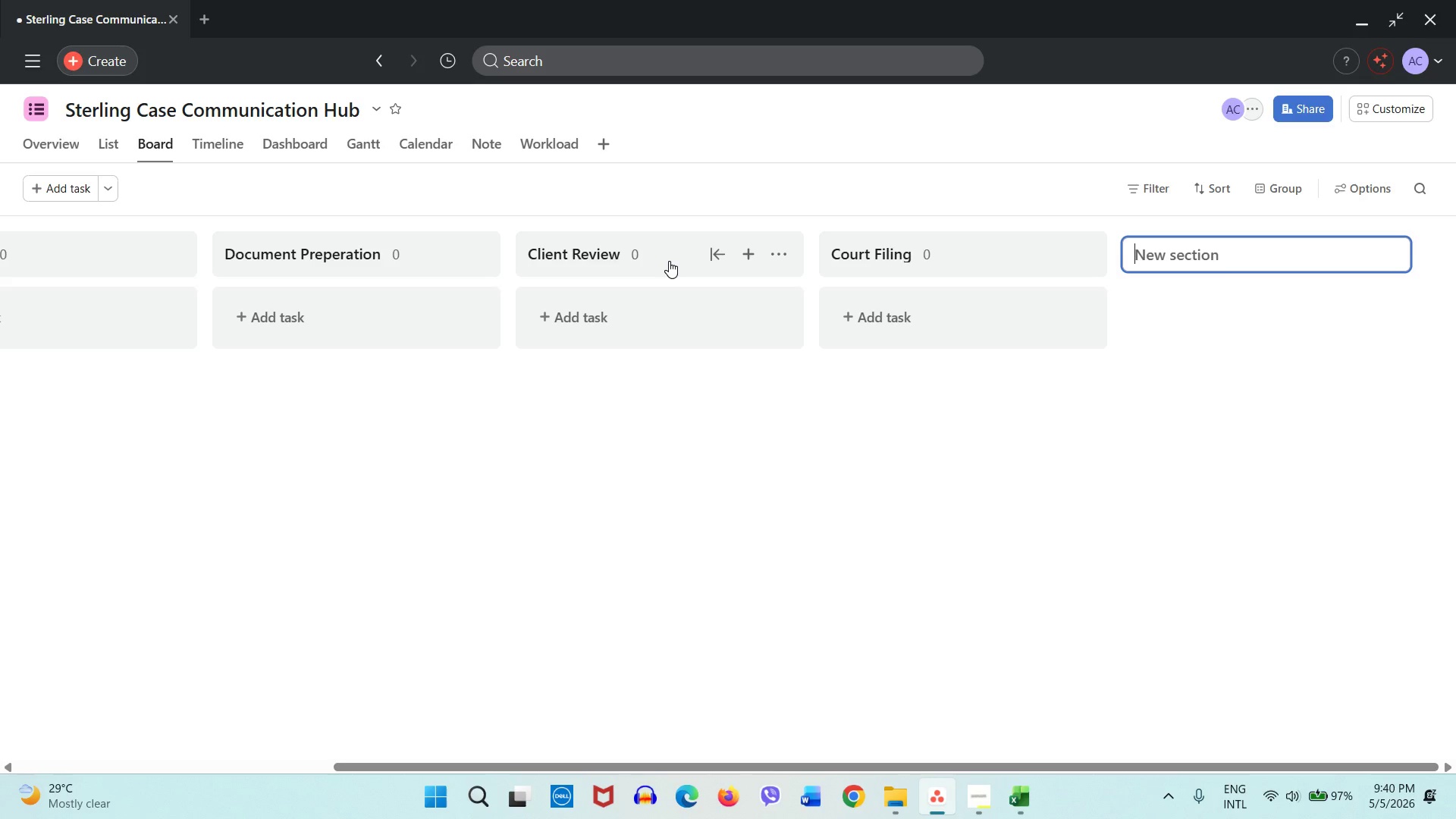 
type(D)
key(Backspace)
type(Case Closed)
 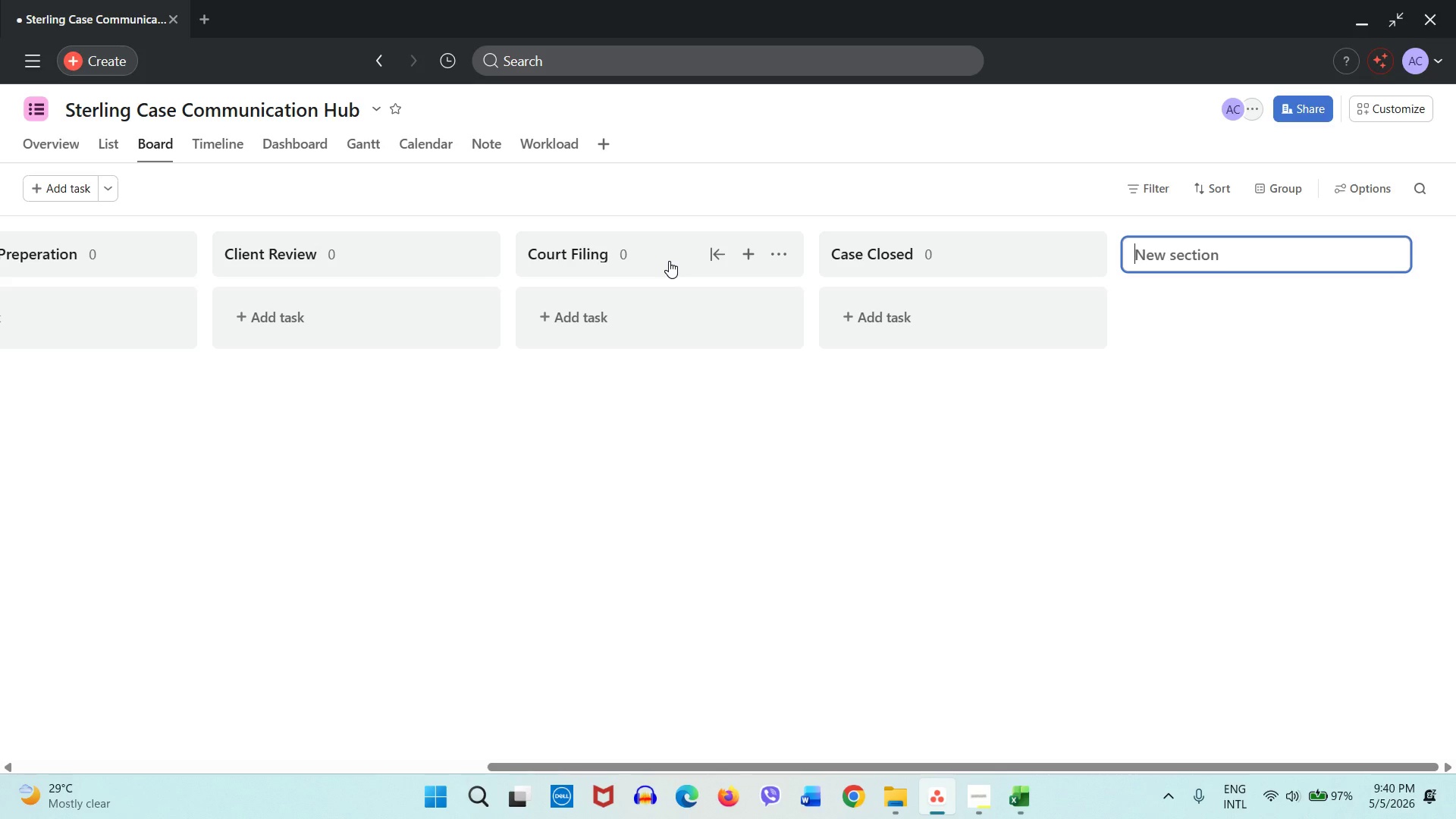 
 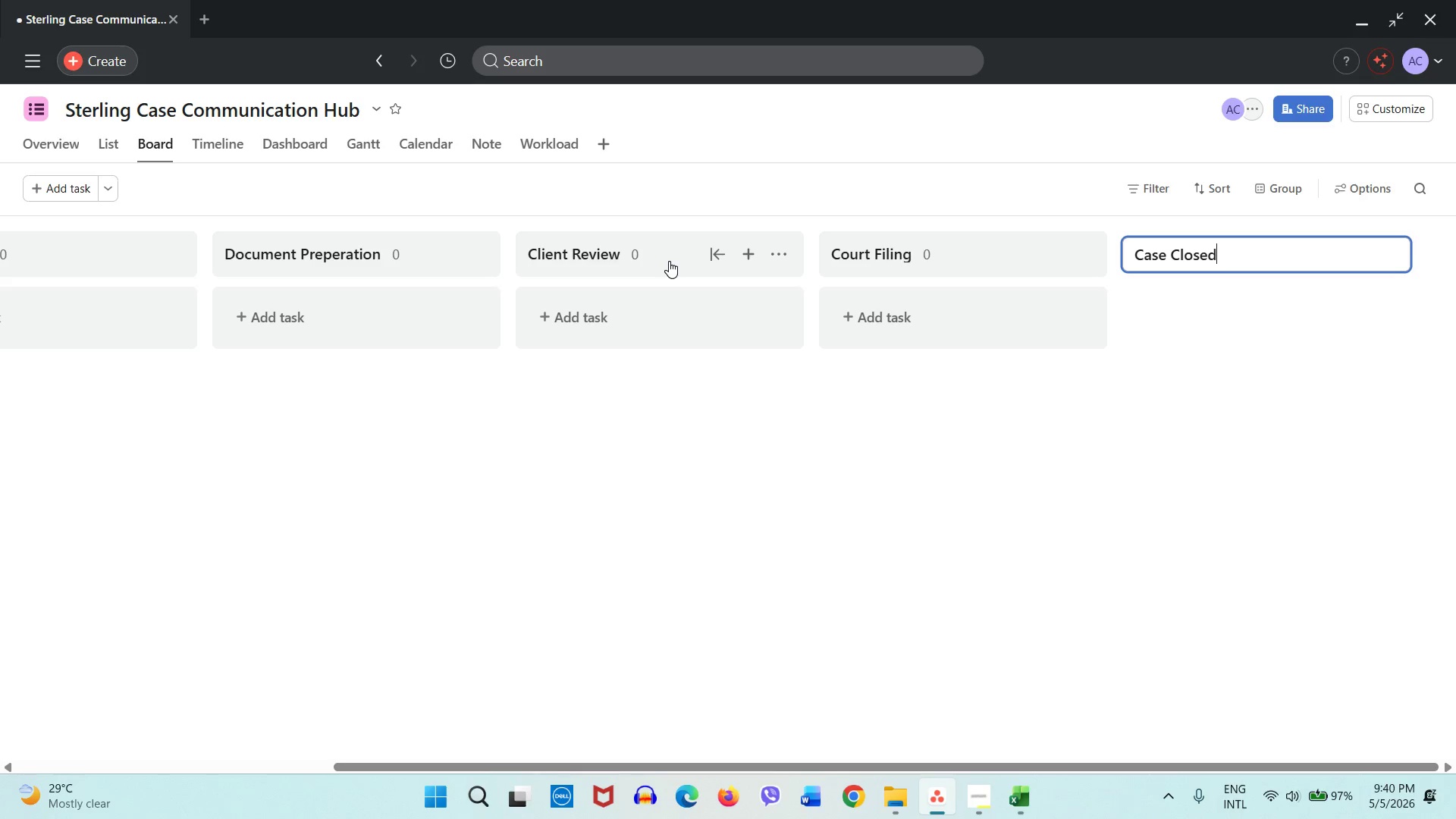 
key(Enter)
 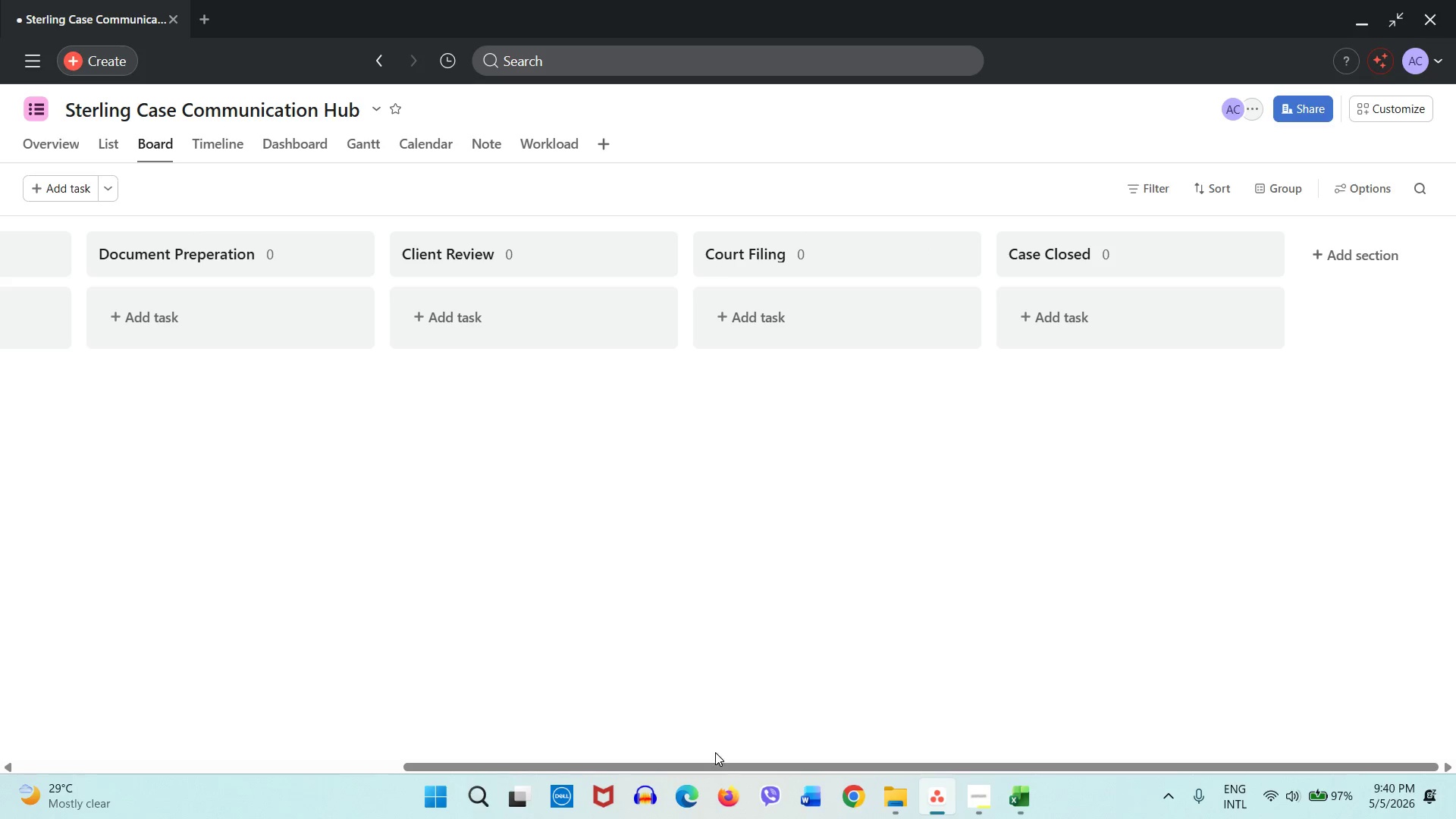 
left_click_drag(start_coordinate=[710, 762], to_coordinate=[441, 738])
 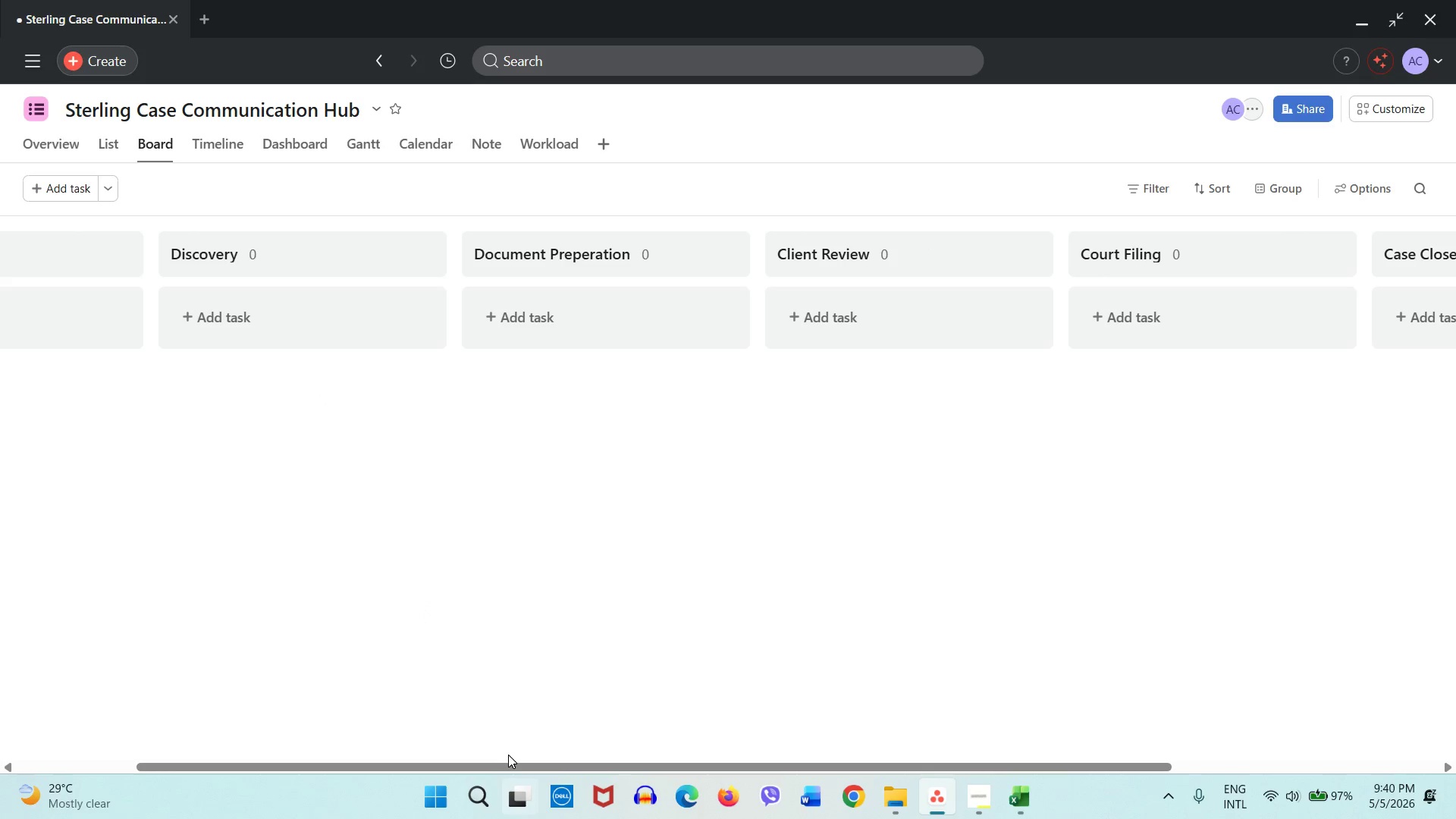 
left_click_drag(start_coordinate=[505, 764], to_coordinate=[304, 762])
 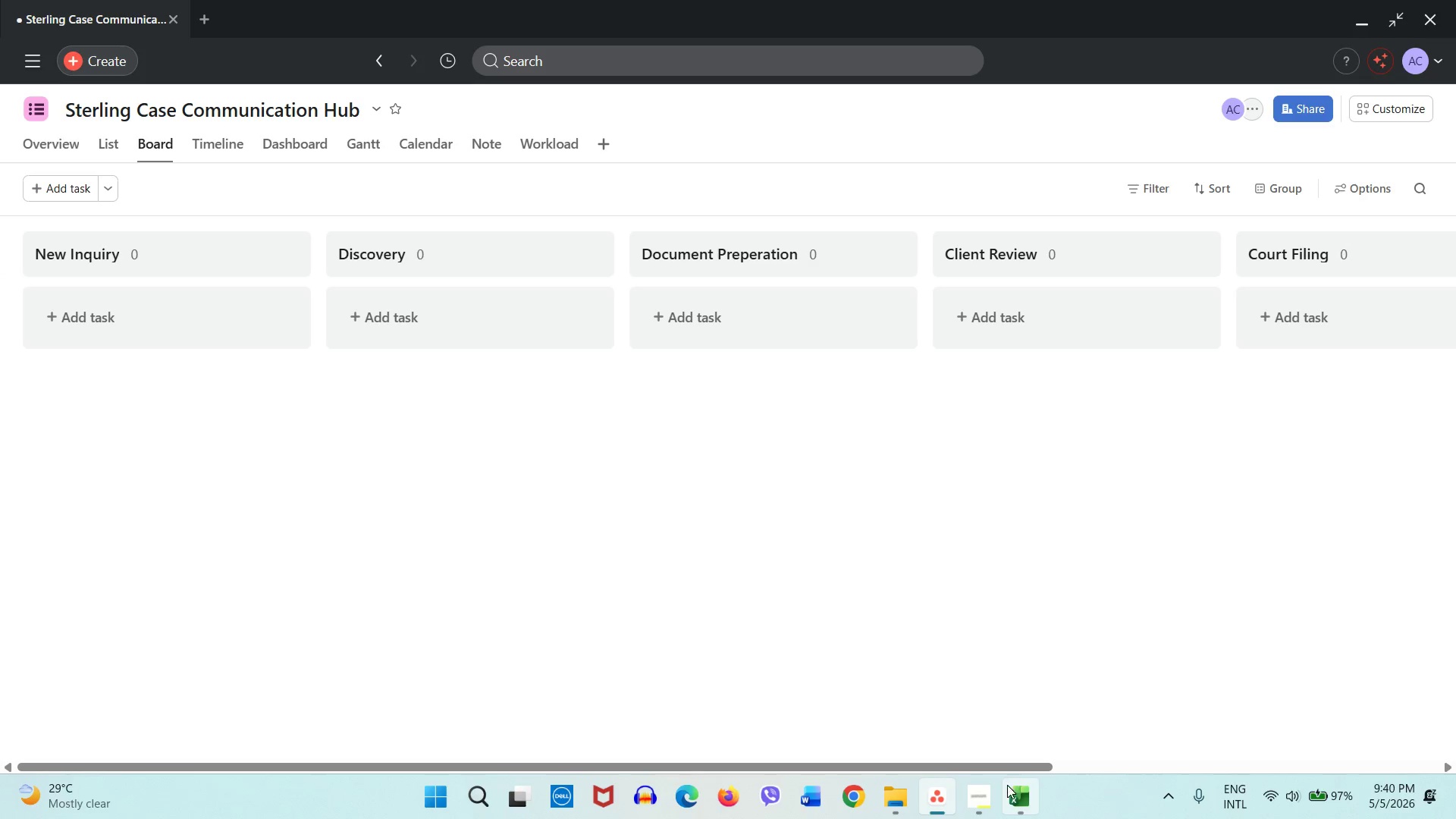 
left_click([1009, 787])
 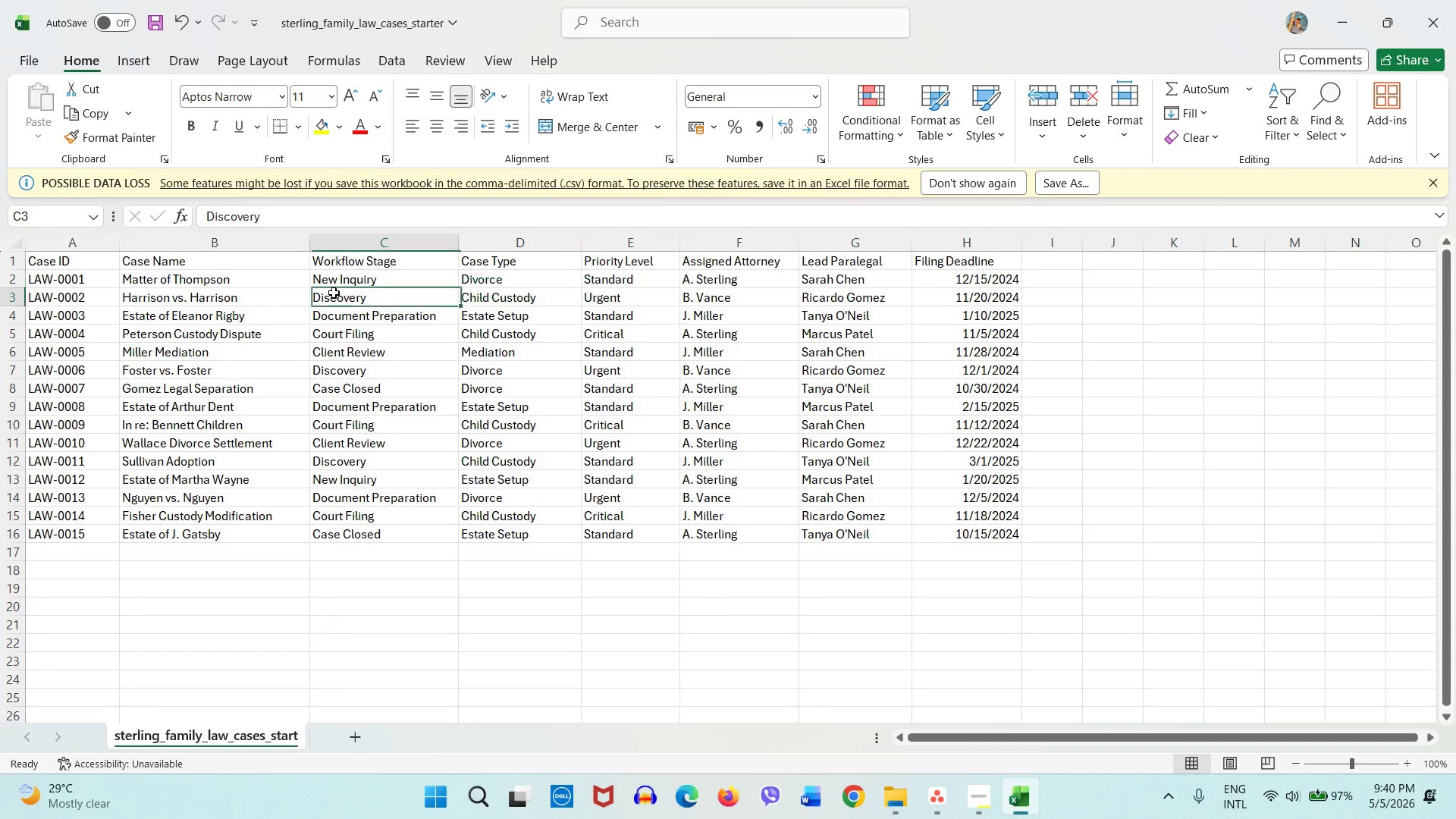 
double_click([387, 262])
 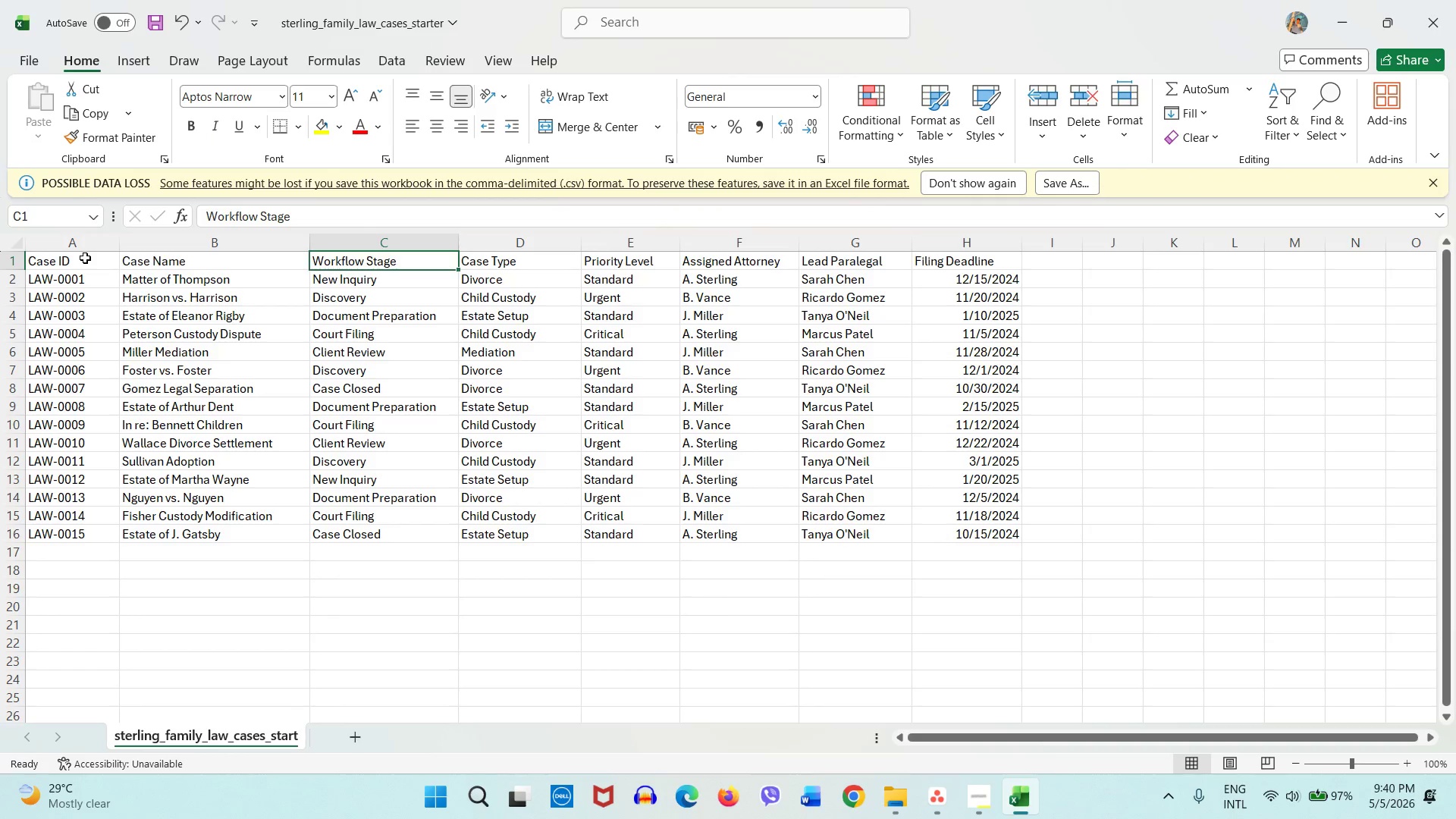 
left_click_drag(start_coordinate=[85, 258], to_coordinate=[997, 267])
 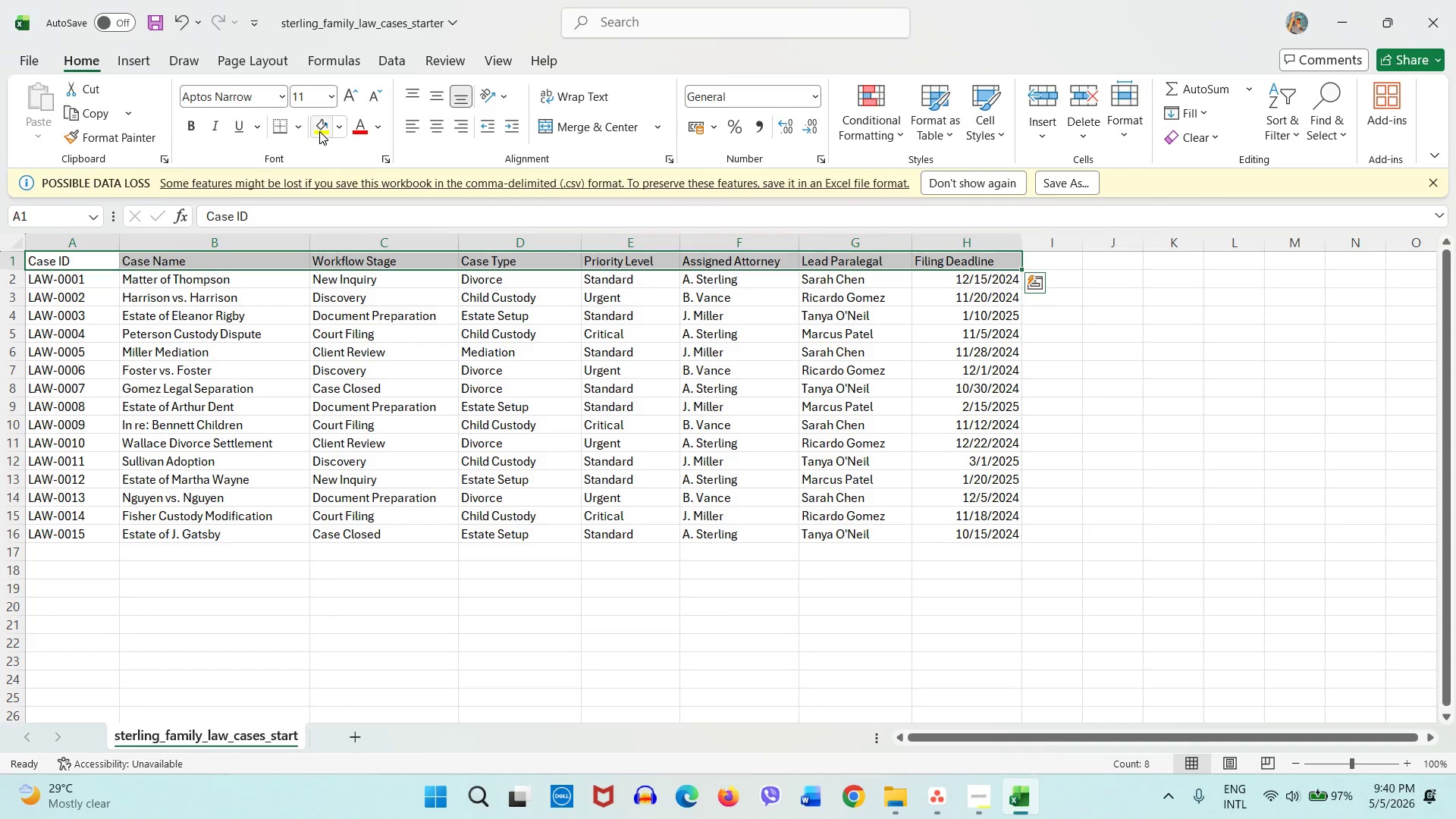 
left_click([319, 131])
 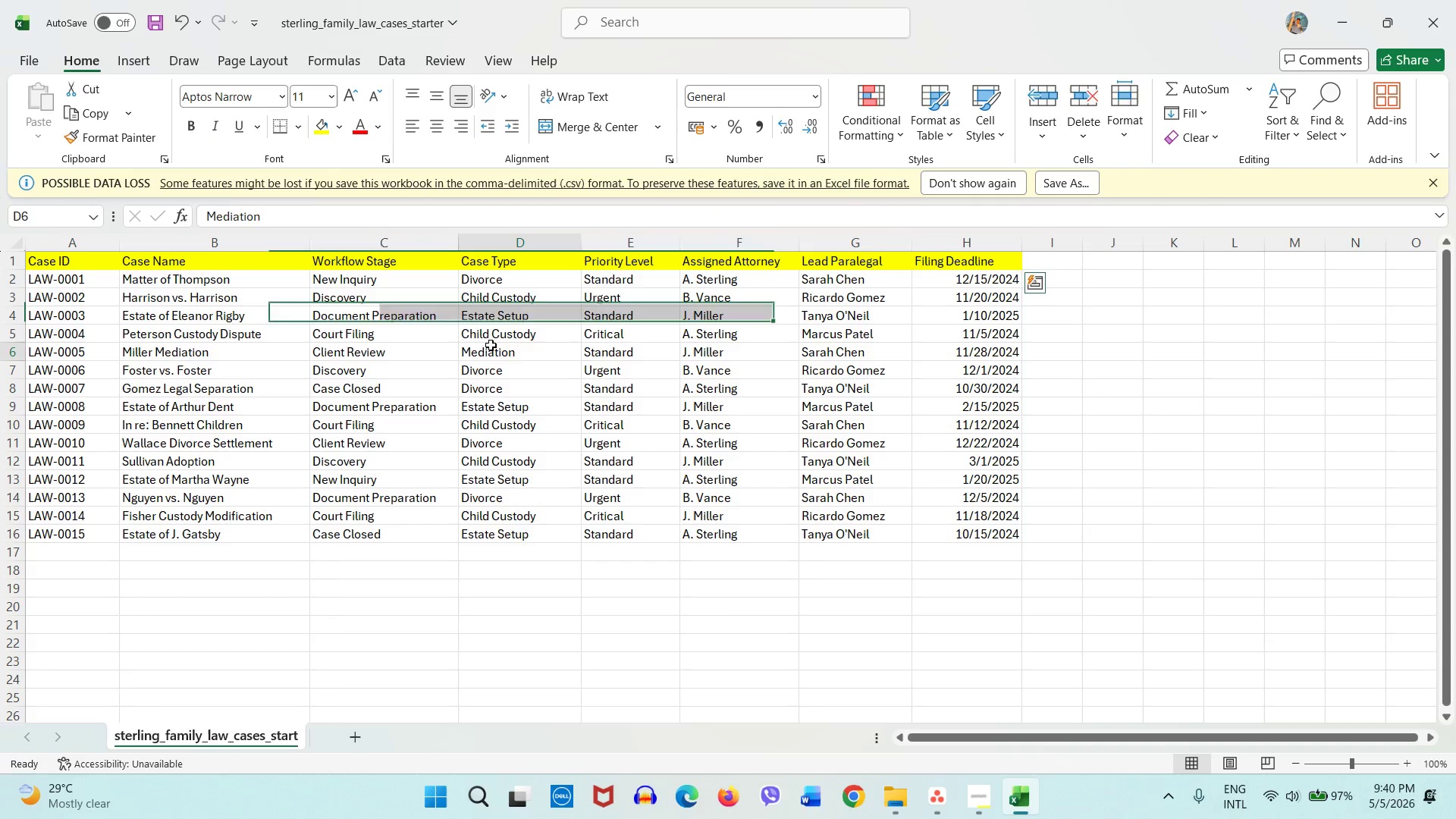 
left_click([491, 345])
 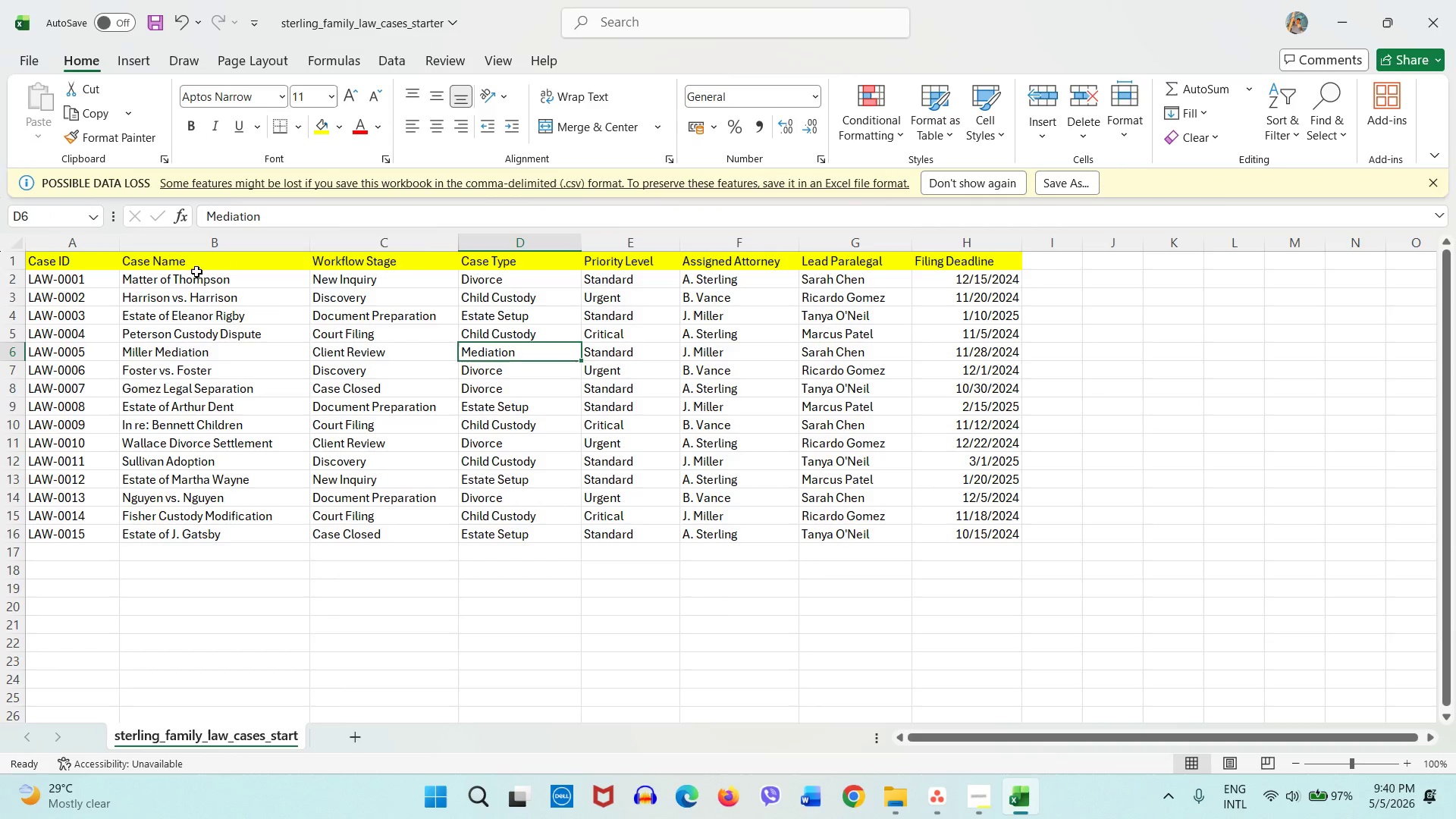 
double_click([195, 300])
 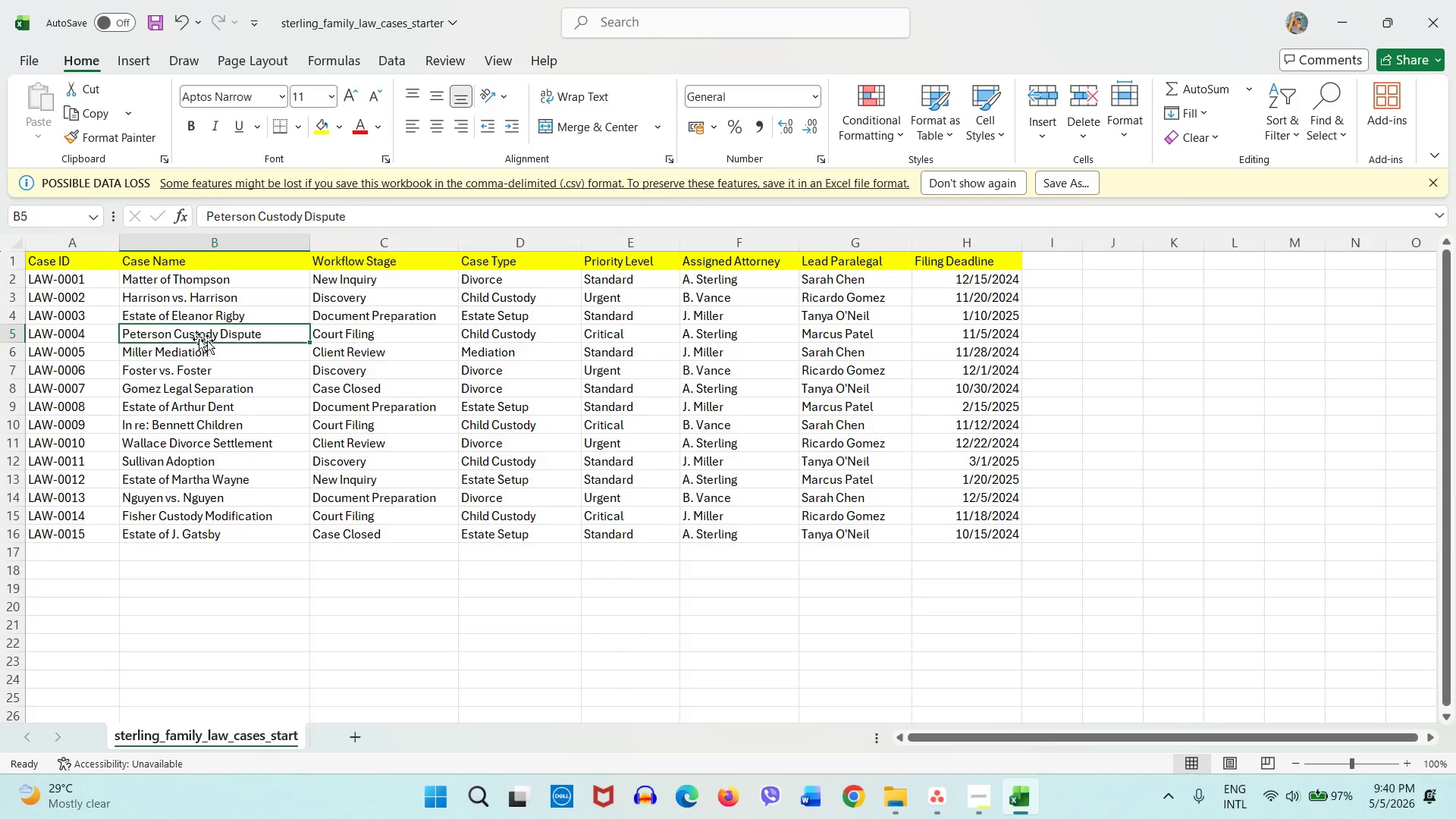 
double_click([298, 363])
 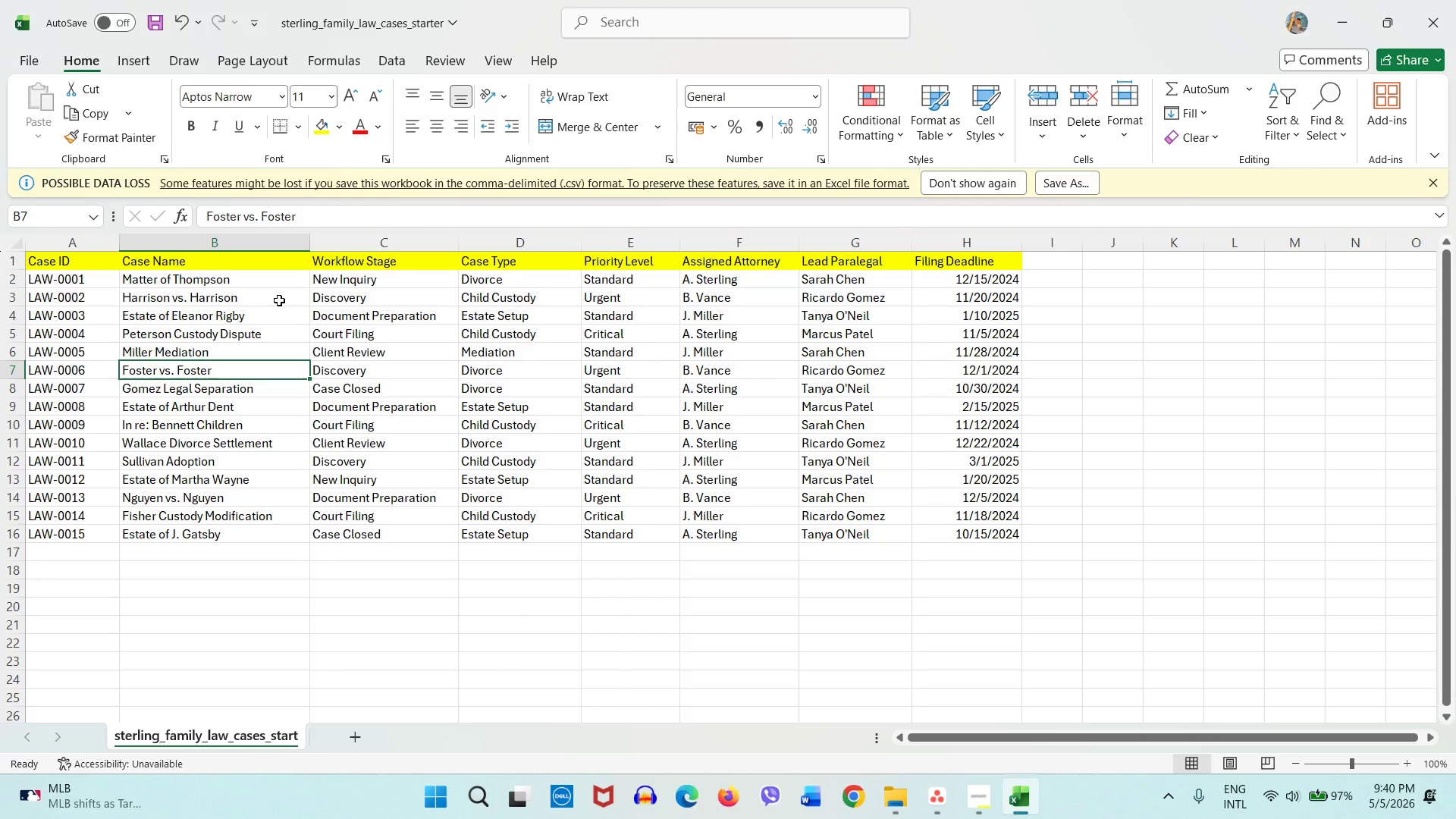 
wait(13.98)
 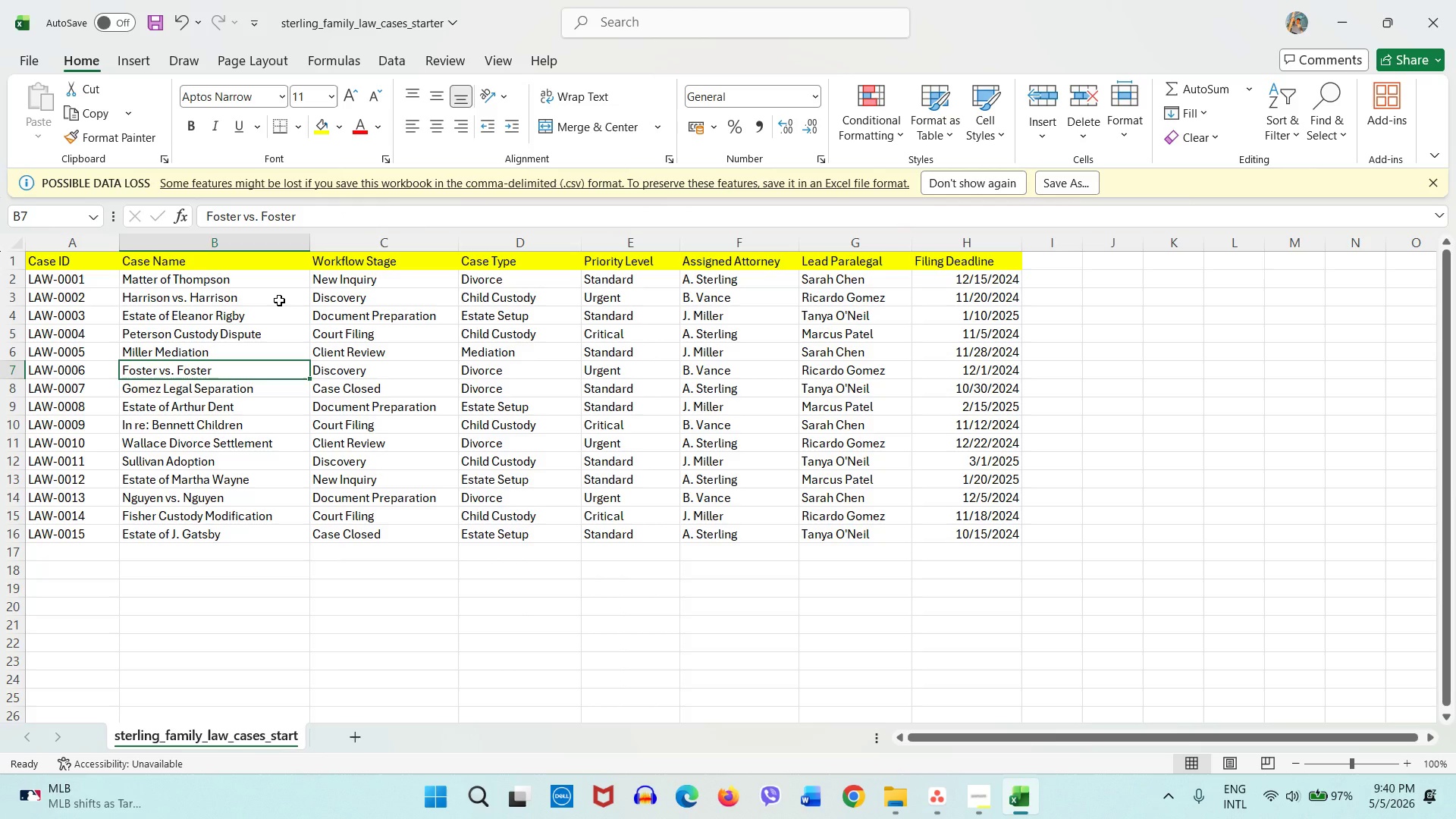 
left_click([971, 807])